 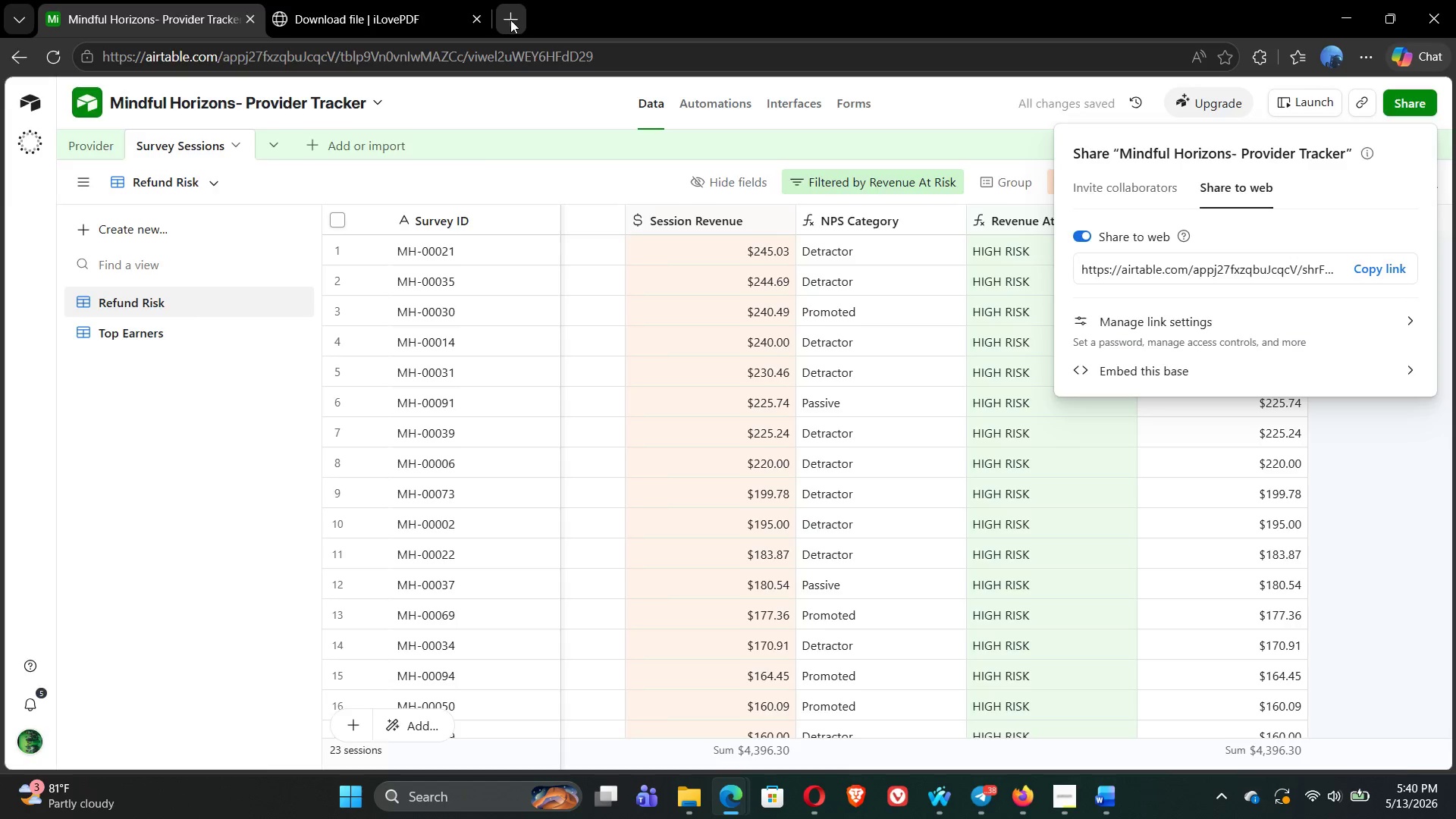 
key(Control+V)
 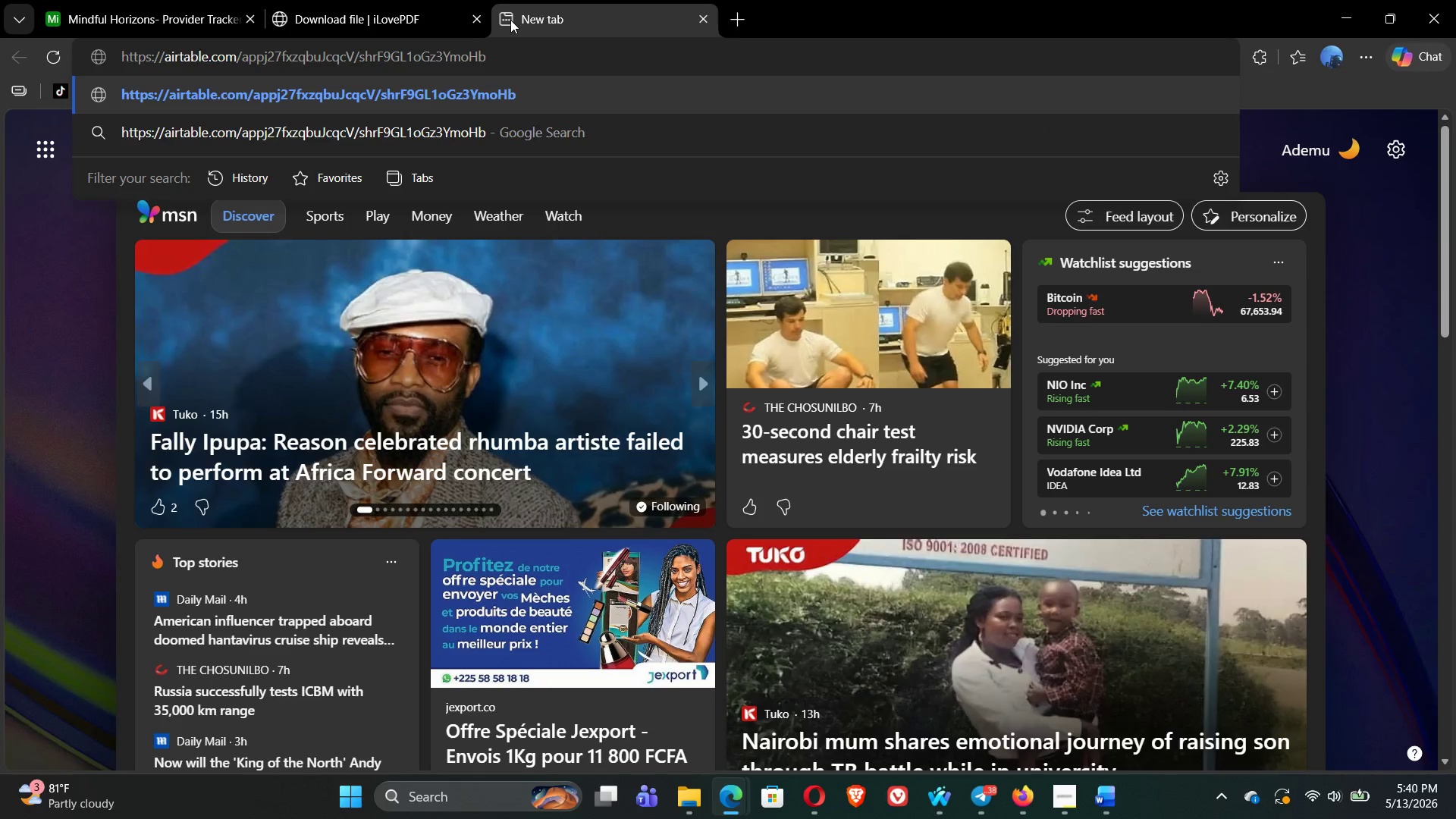 
key(Enter)
 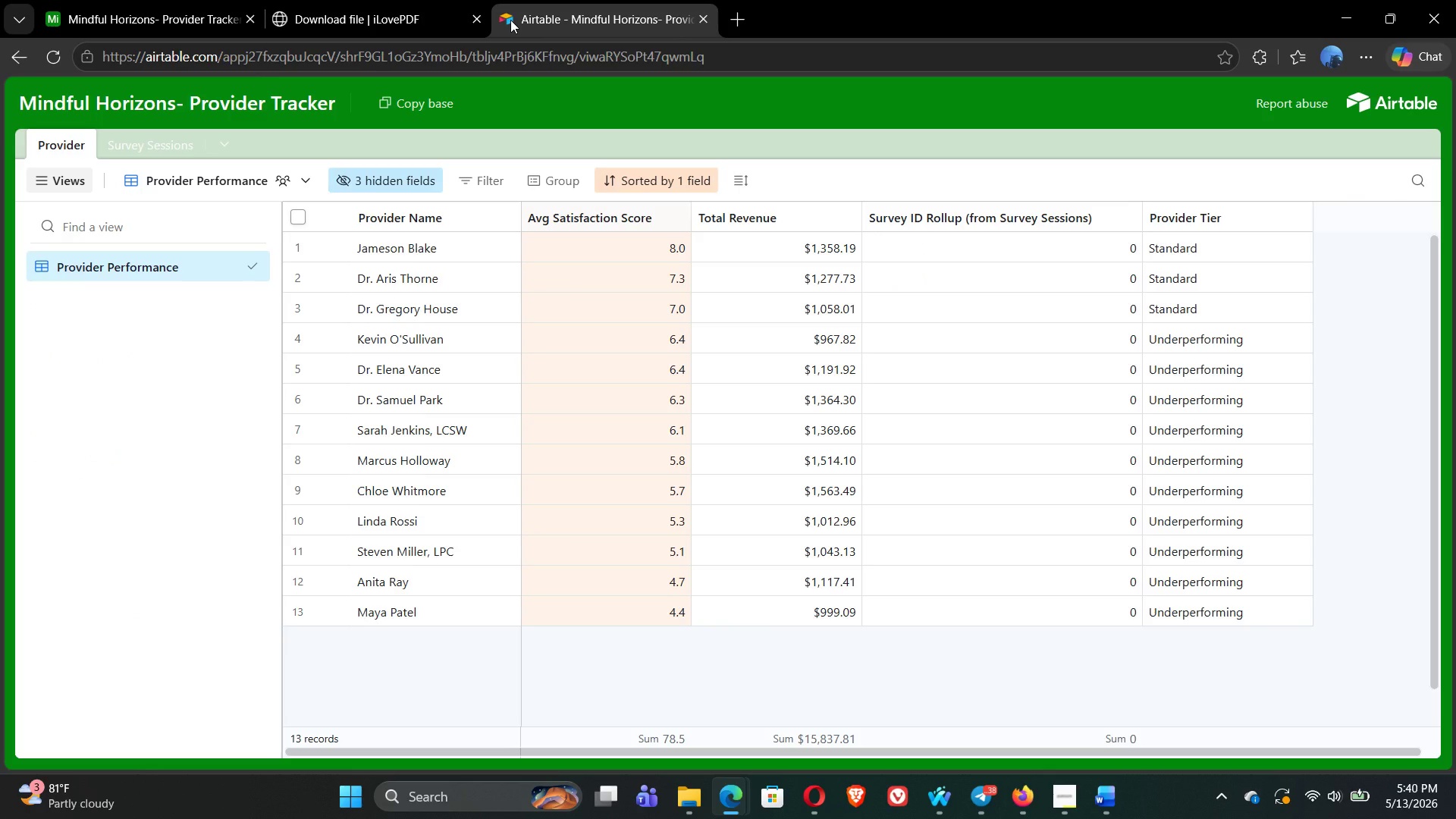 
wait(23.47)
 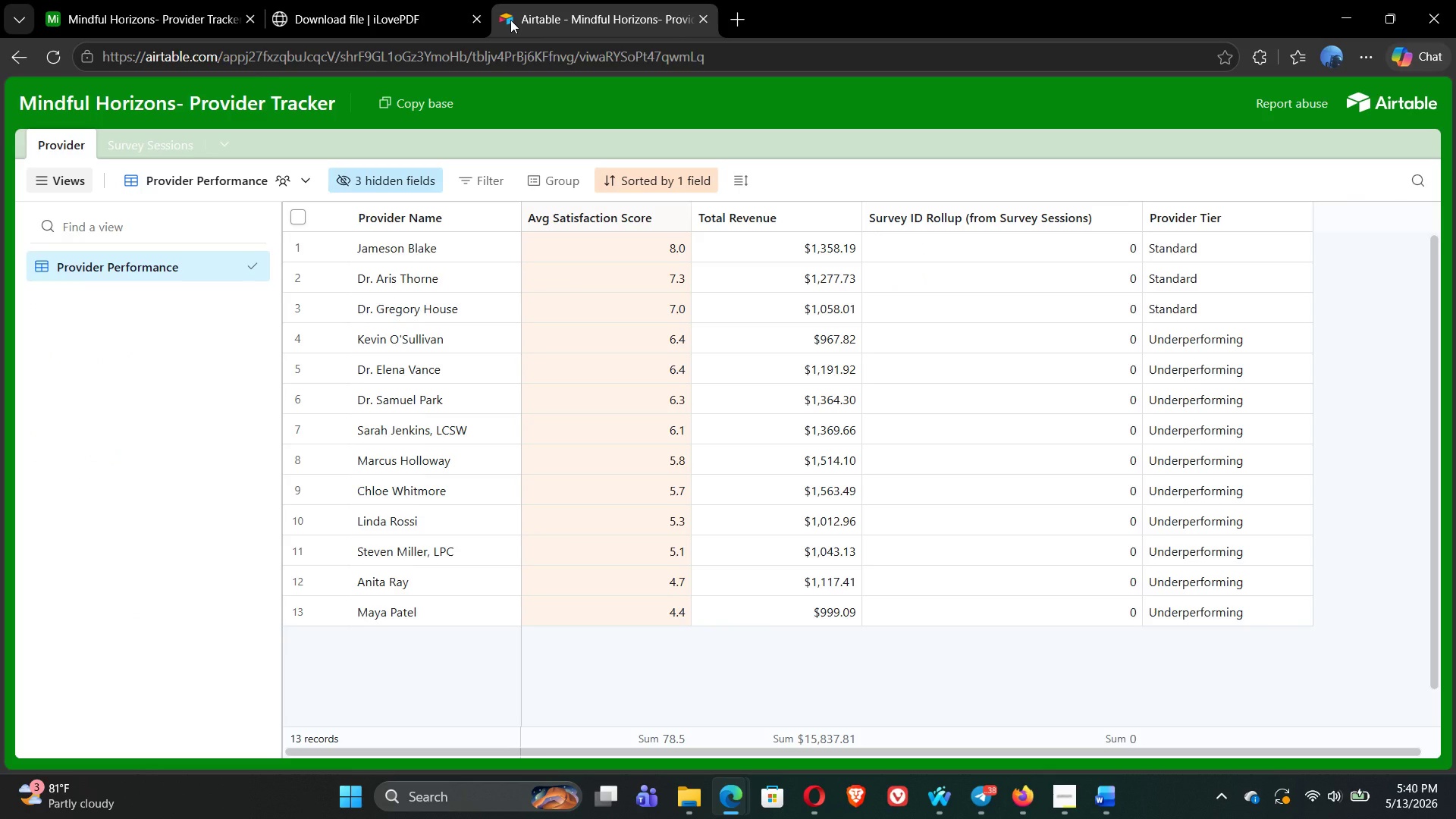 
left_click([133, 143])
 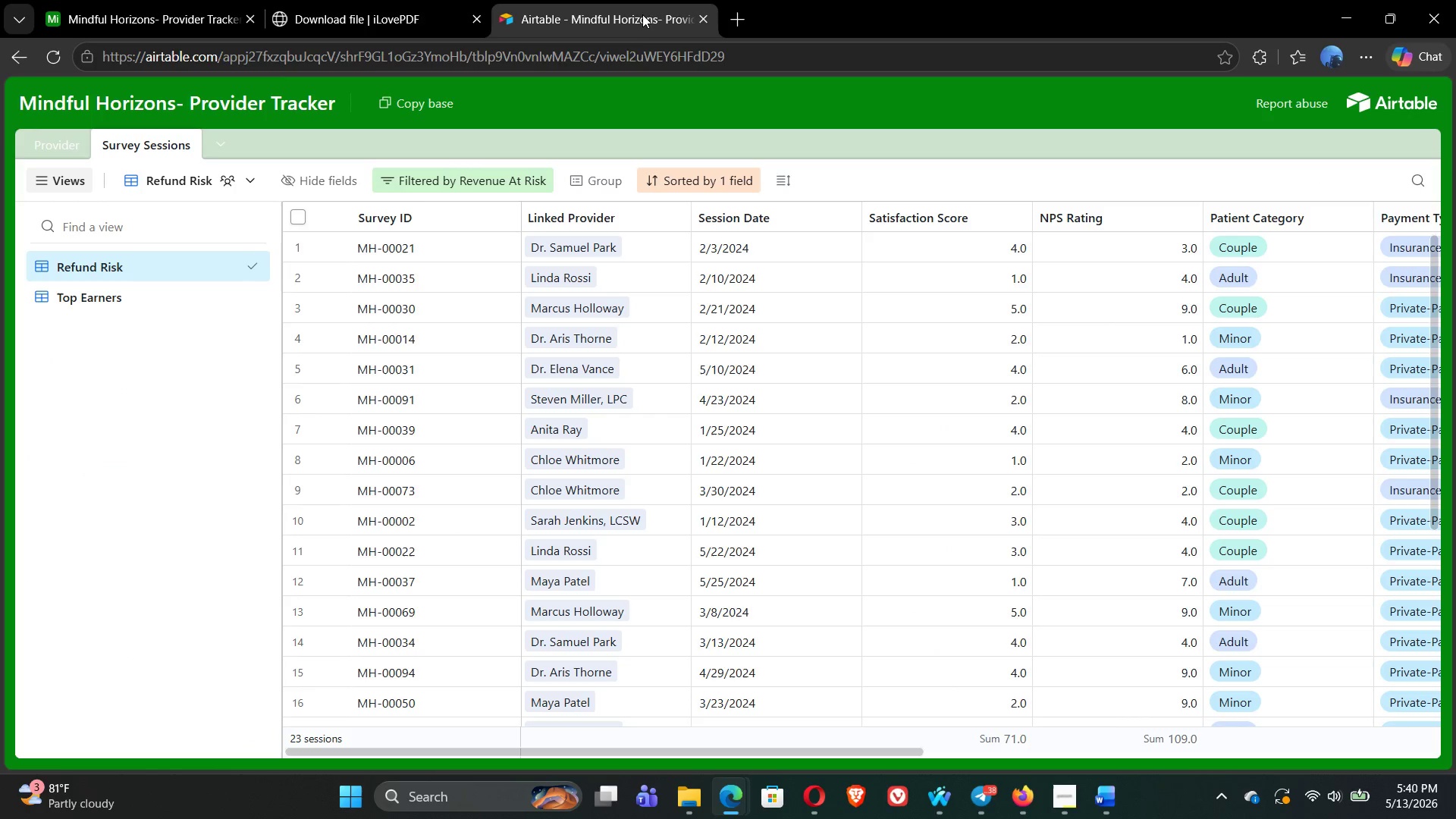 
wait(7.23)
 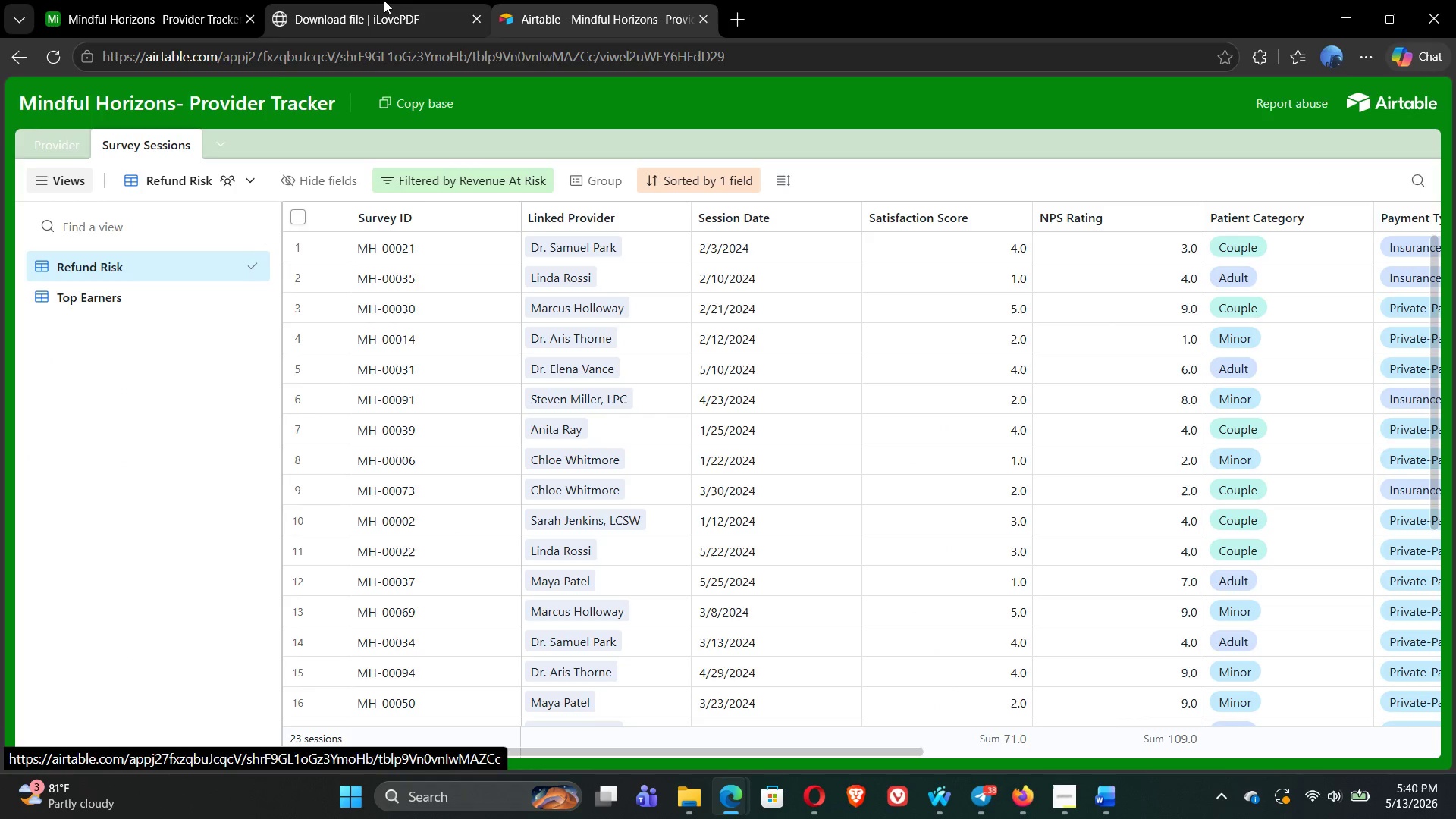 
left_click([479, 24])
 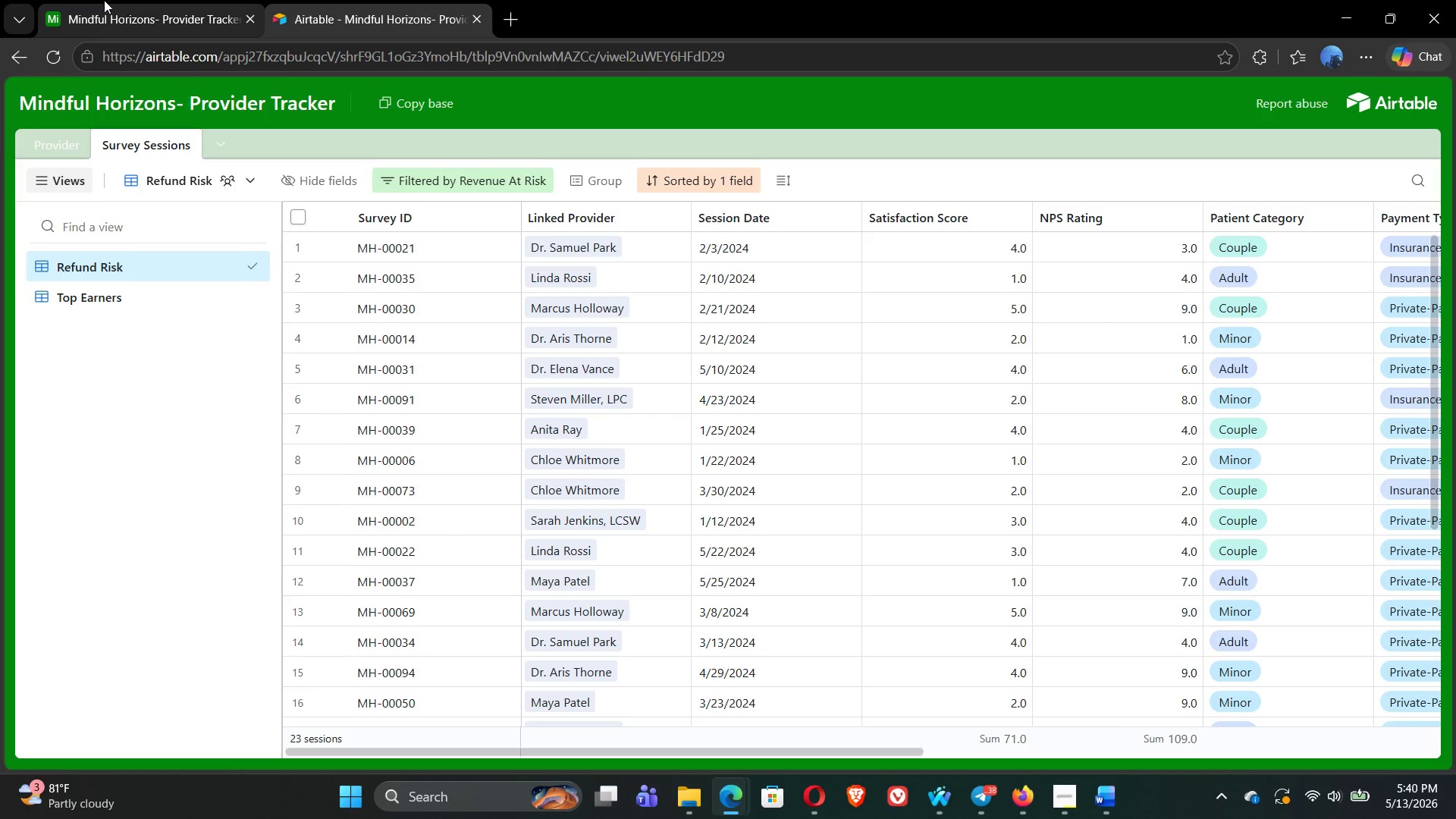 
left_click([99, 0])
 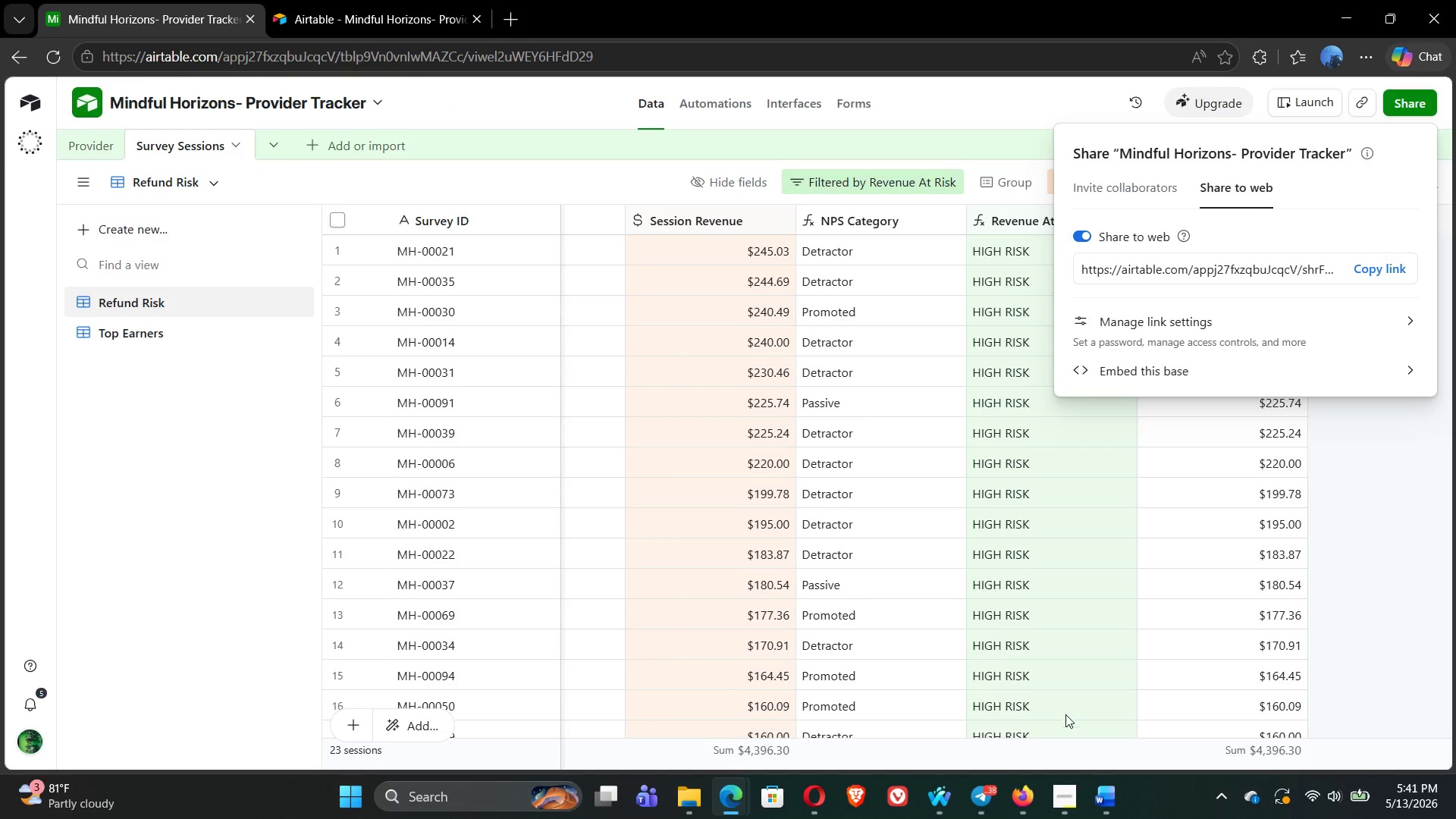 
wait(6.58)
 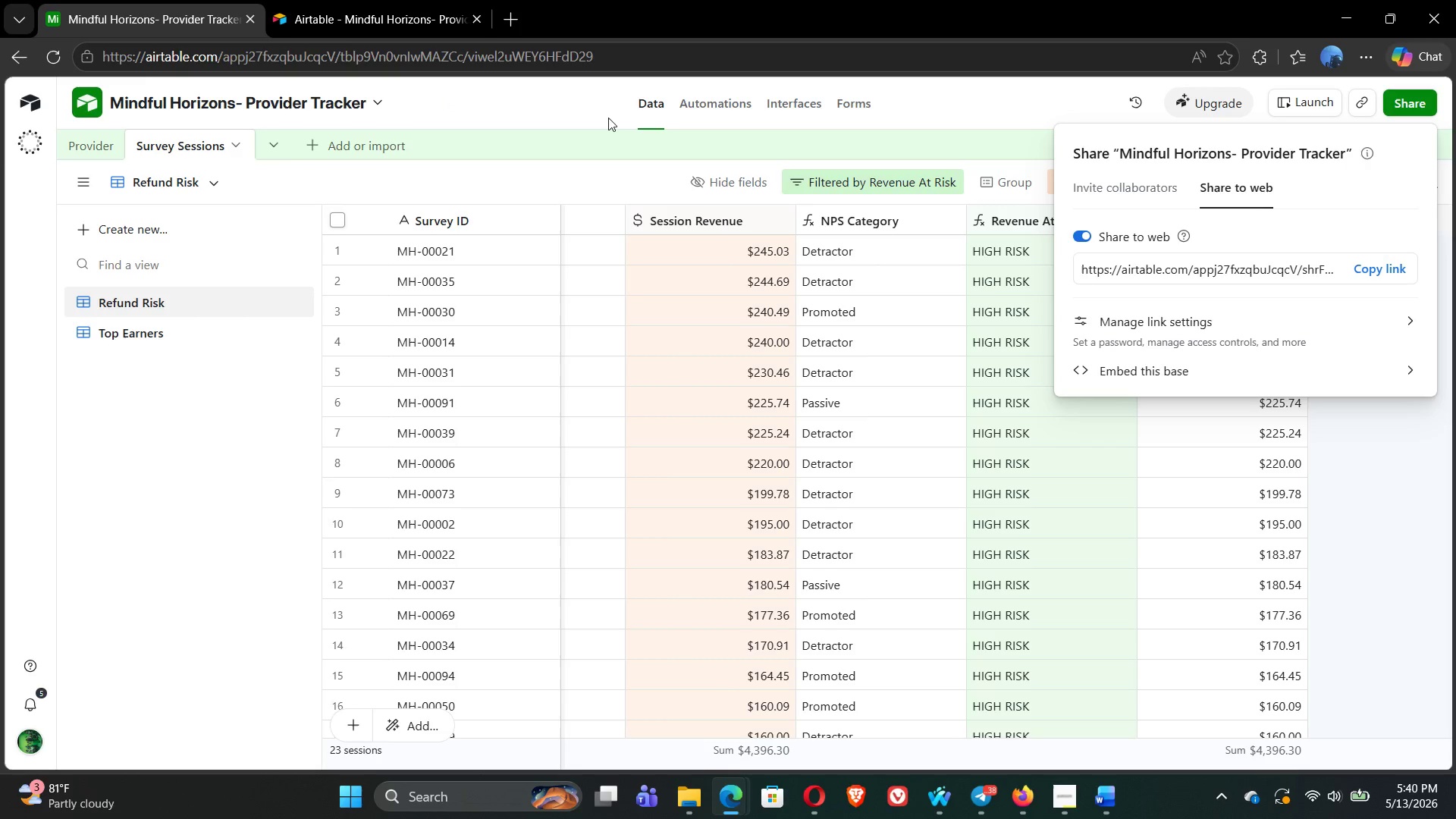 
left_click([1064, 800])